 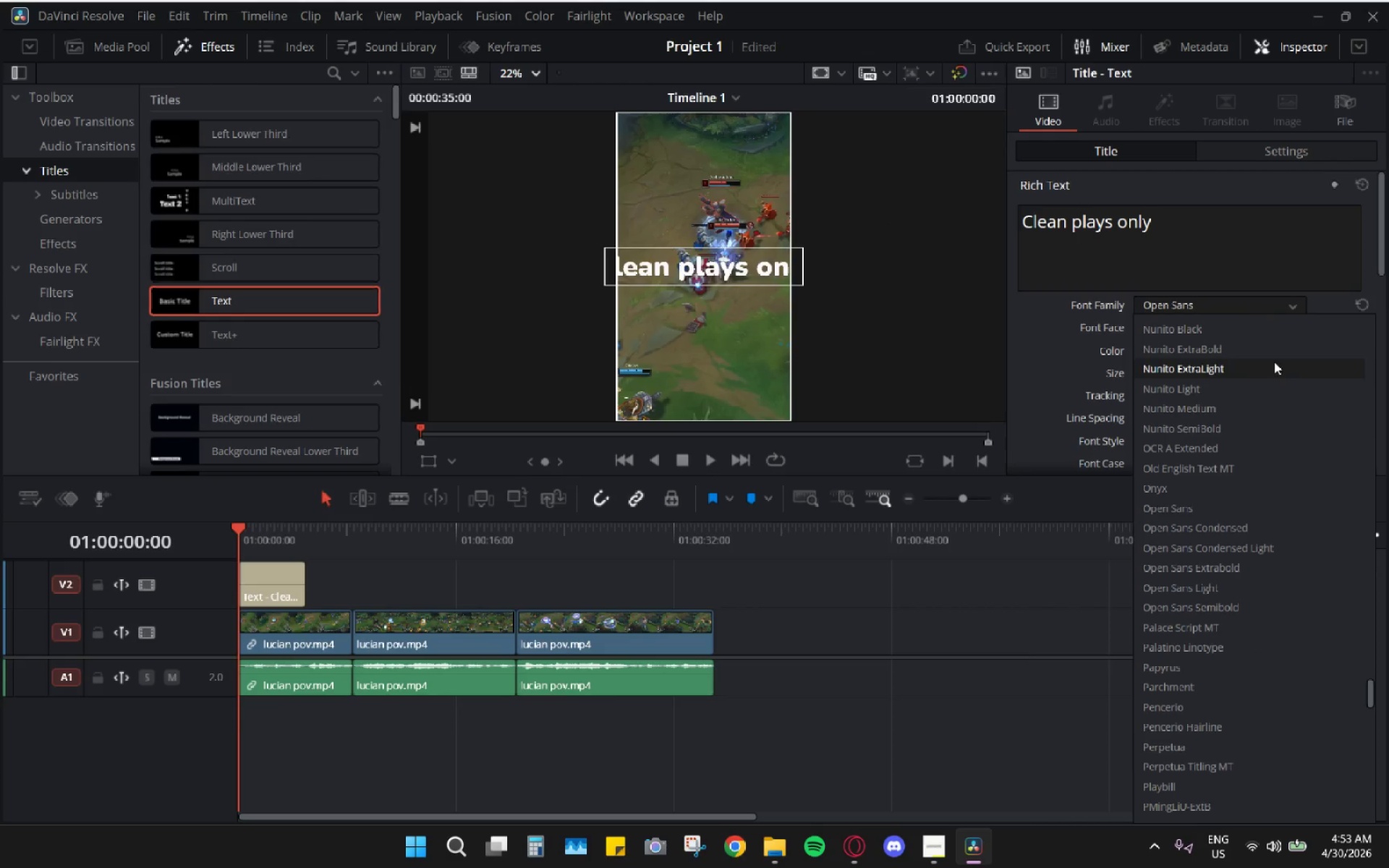 
left_click_drag(start_coordinate=[1377, 694], to_coordinate=[1375, 686])
 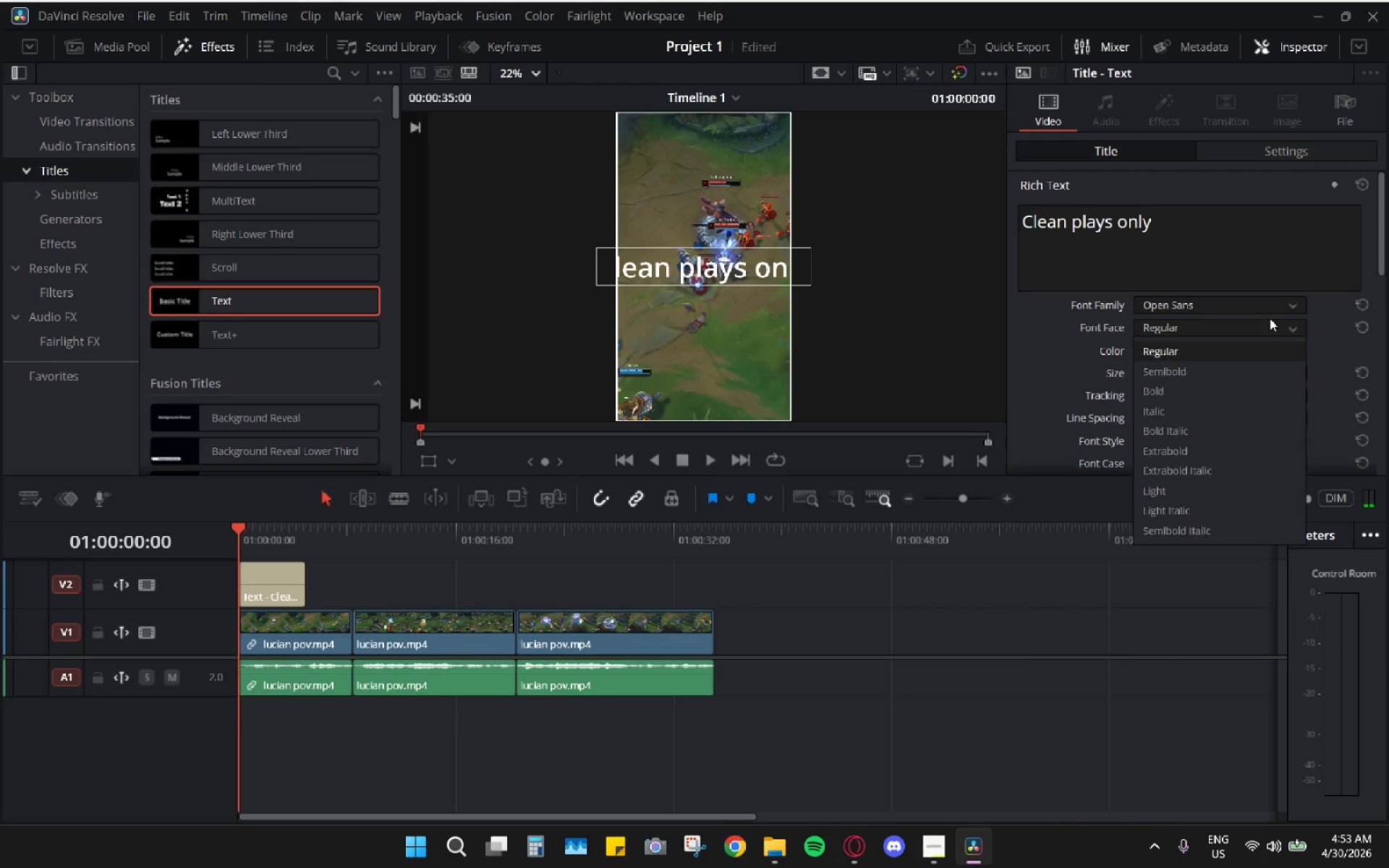 
double_click([1269, 312])
 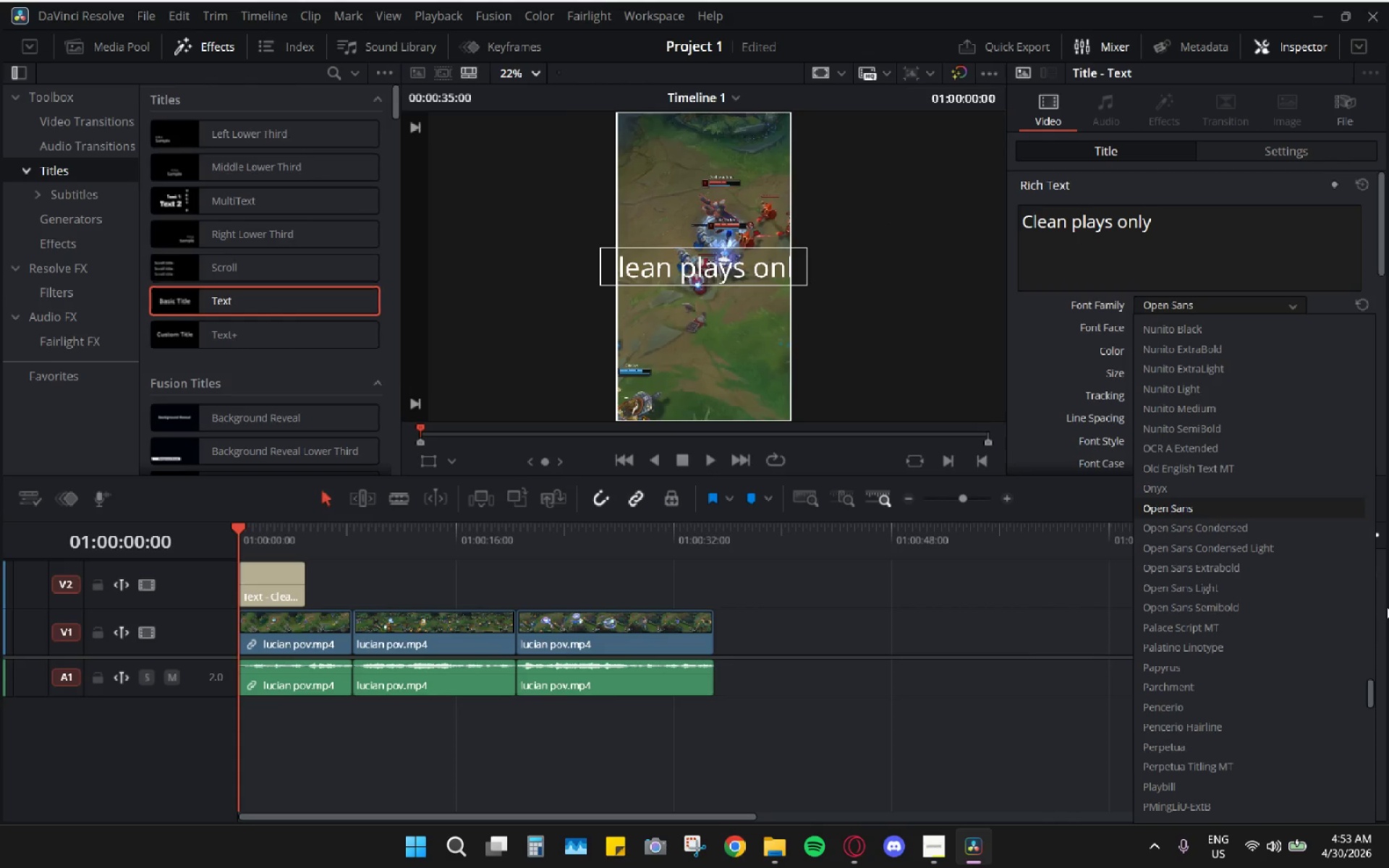 
scroll: coordinate [1236, 551], scroll_direction: up, amount: 9.0
 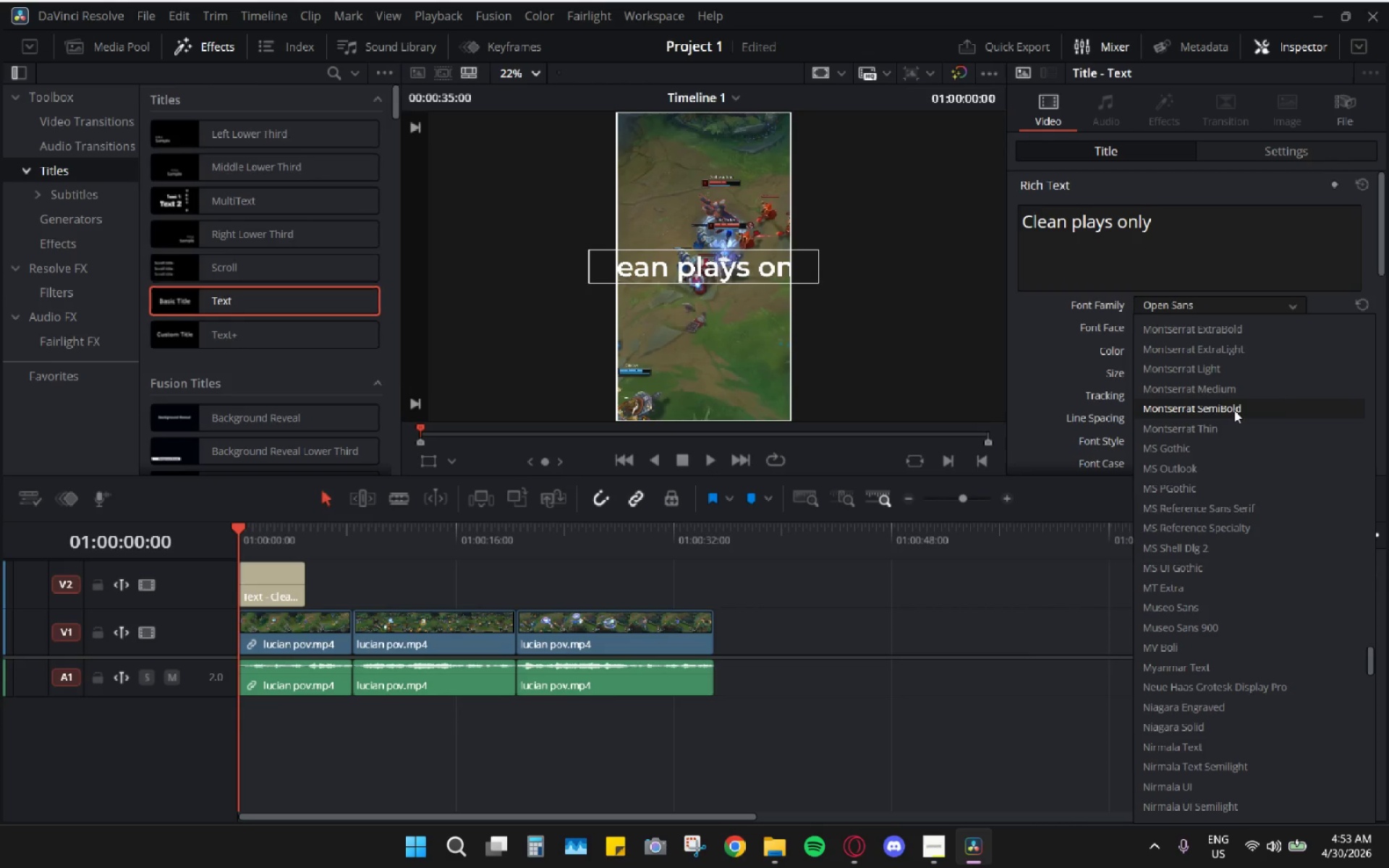 
left_click([1234, 410])
 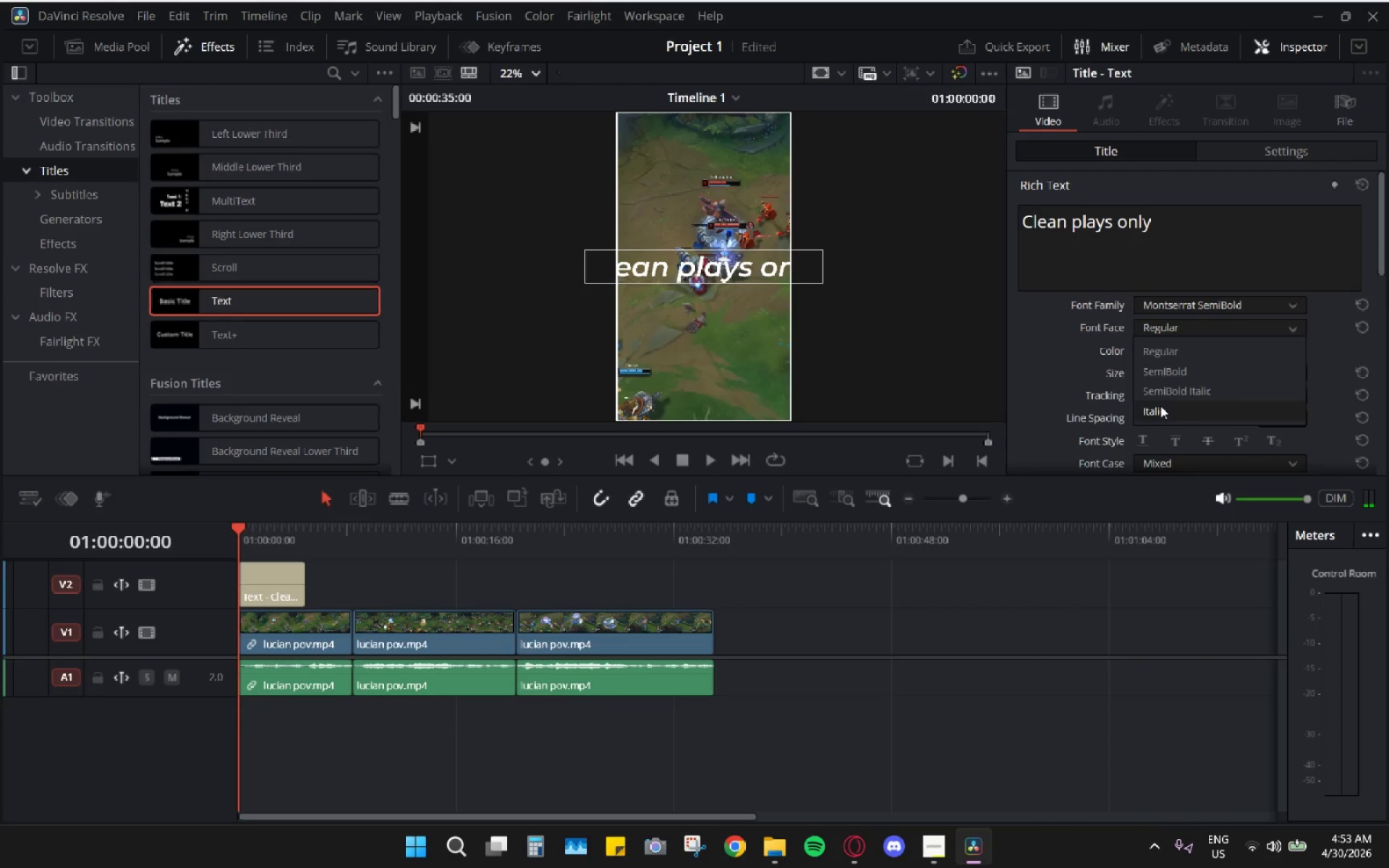 
left_click([1189, 370])
 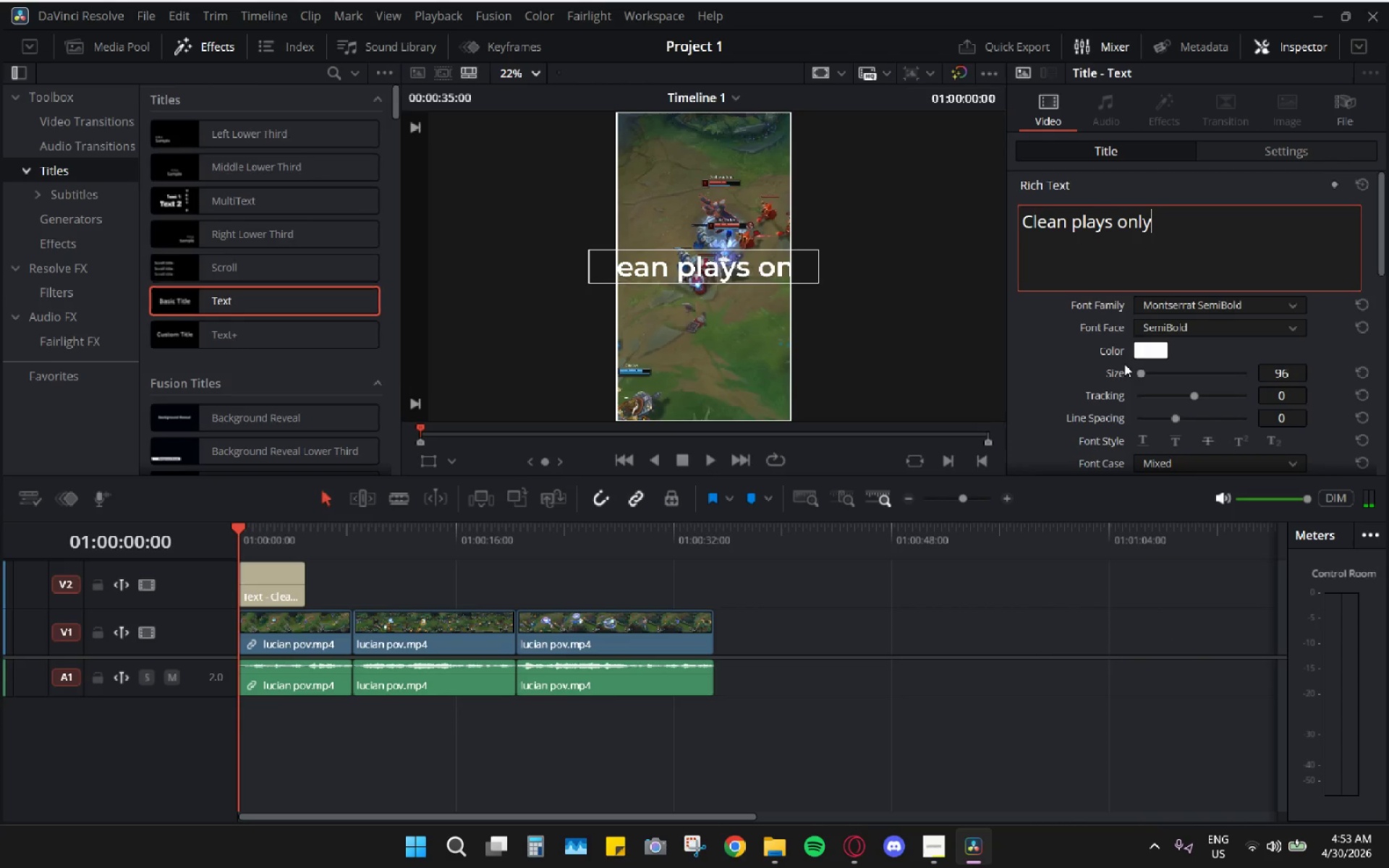 
left_click([943, 839])